 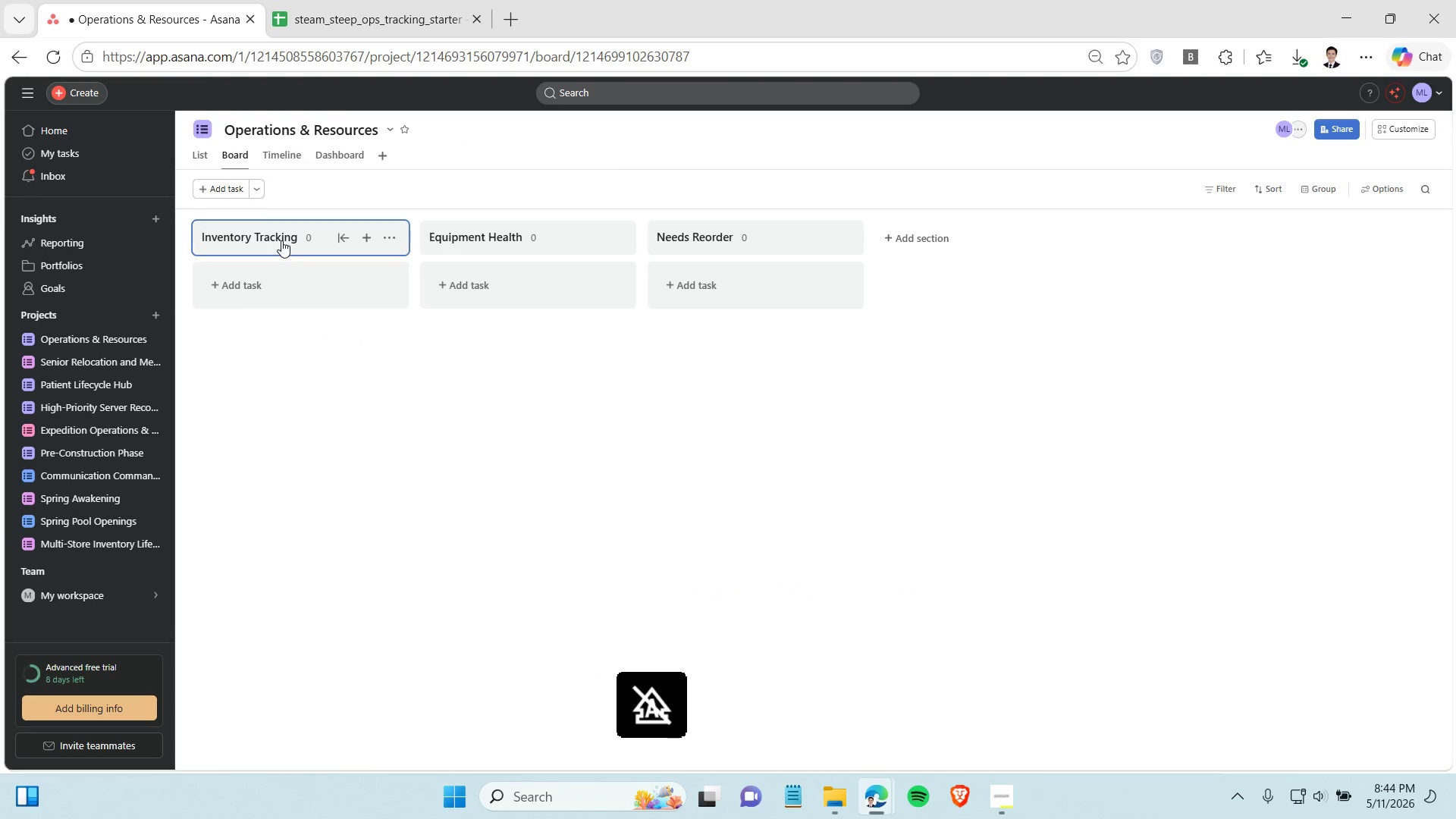 
left_click([425, 380])
 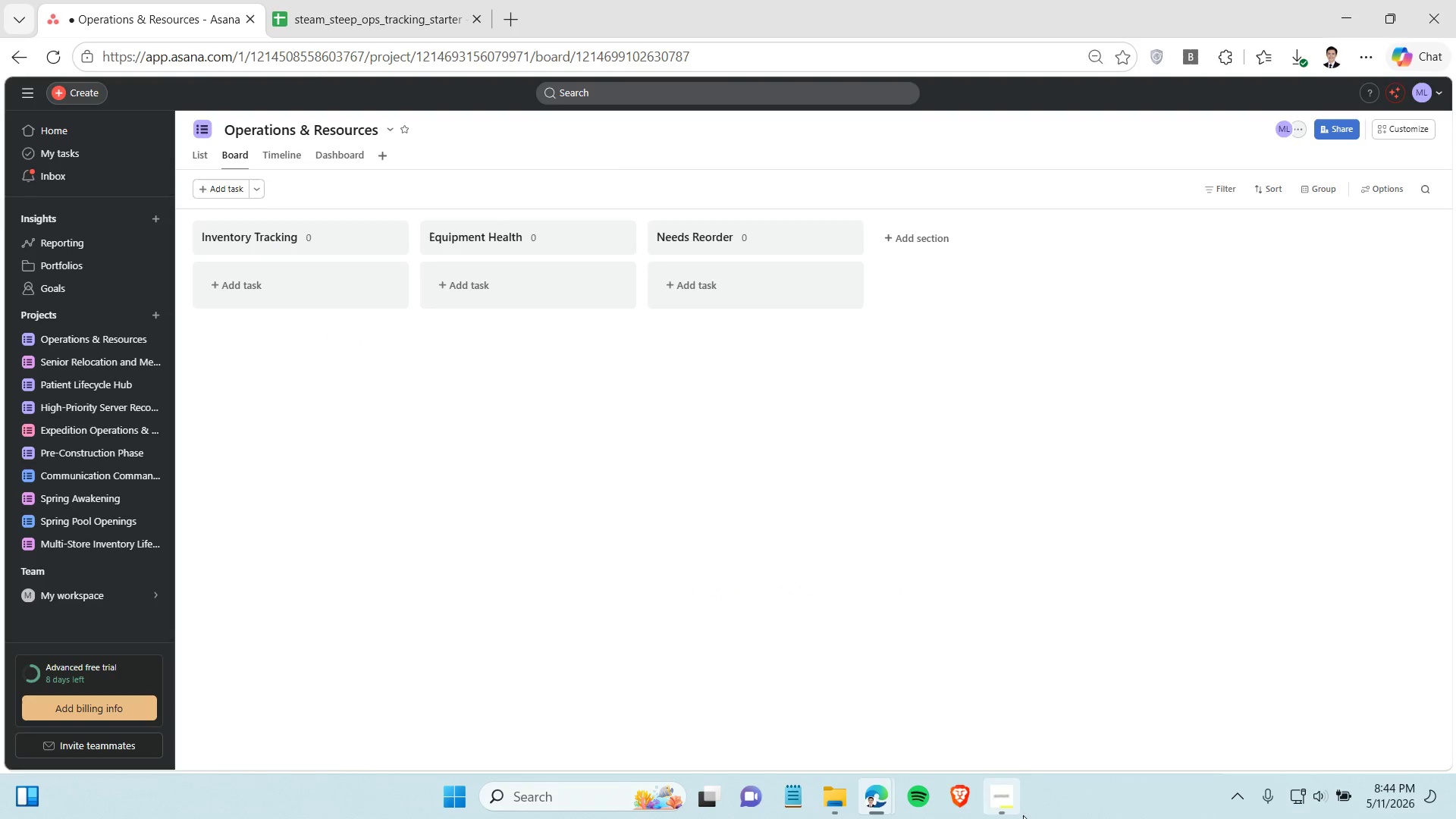 
left_click([1007, 802])
 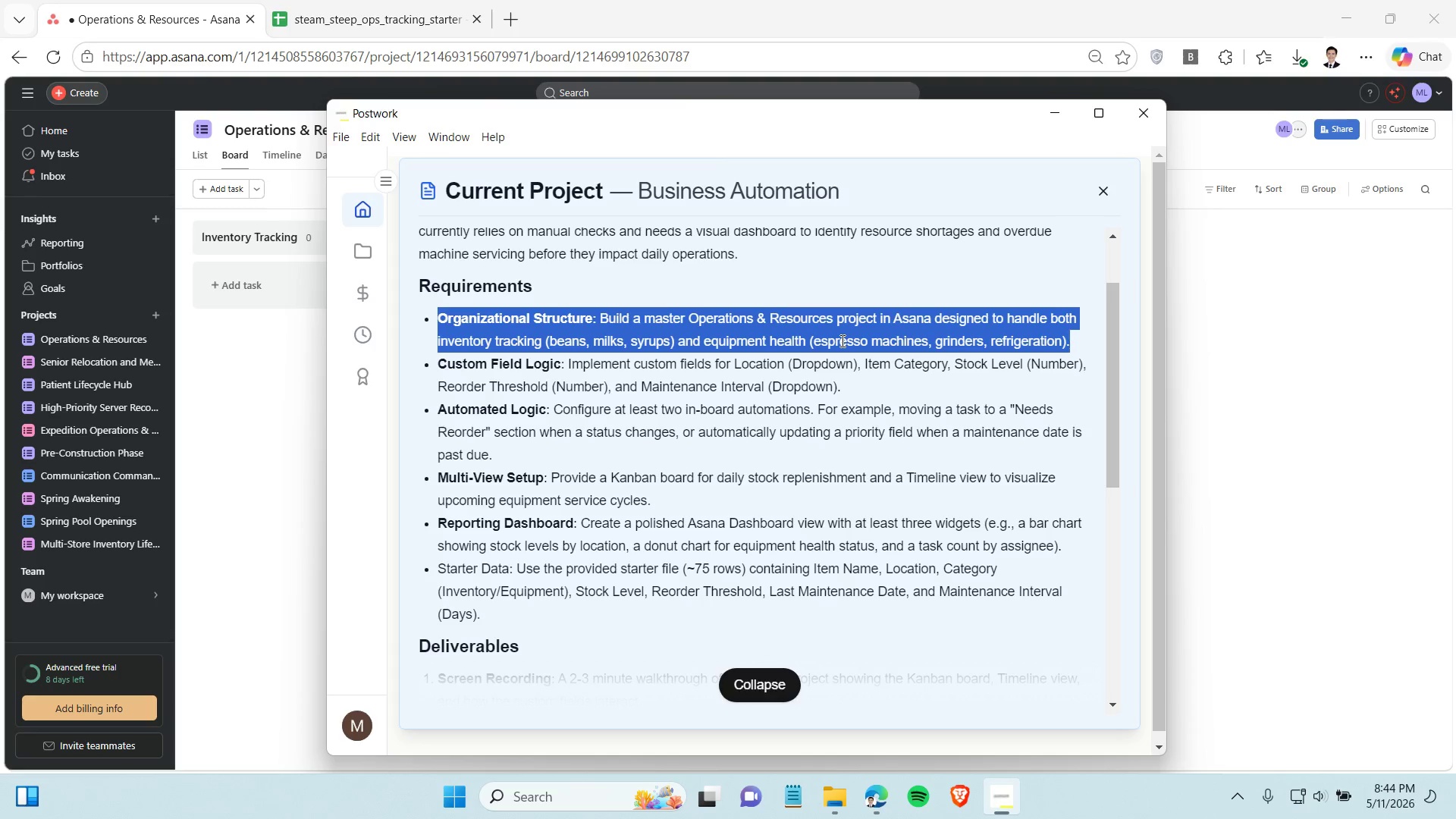 
wait(15.99)
 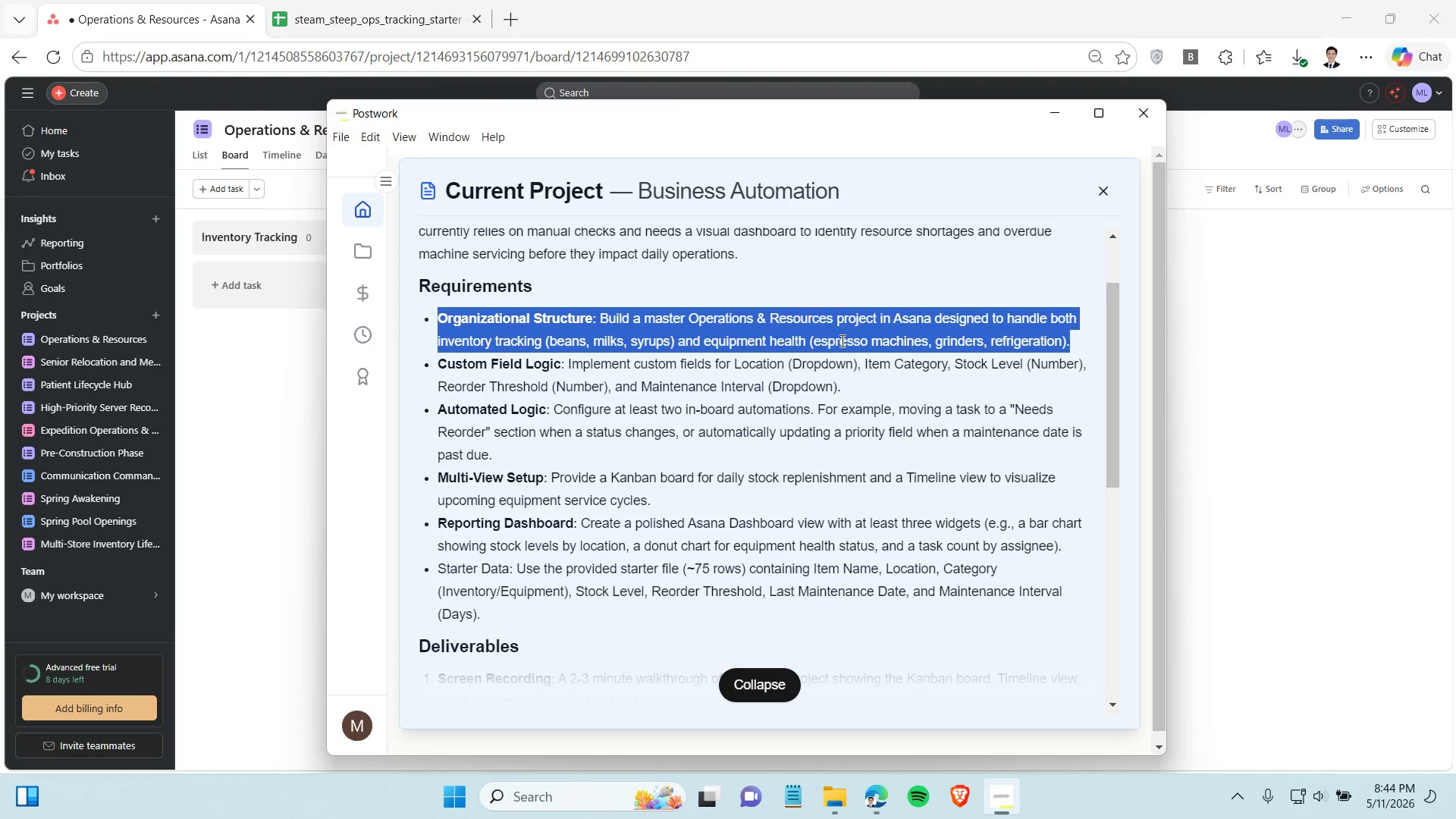 
left_click([908, 235])
 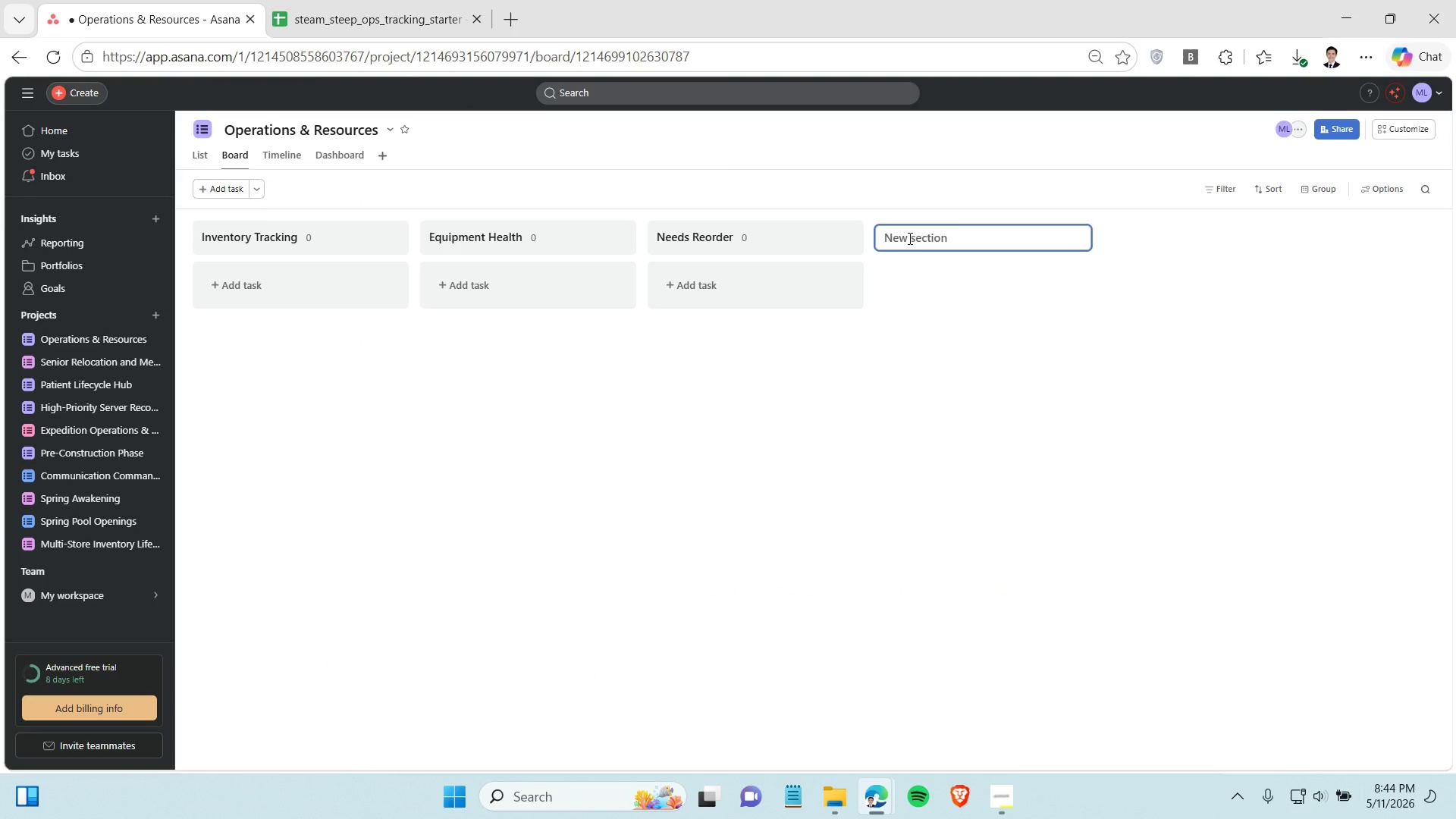 
type(Man)
key(Backspace)
type(intenance Rescheduled)
 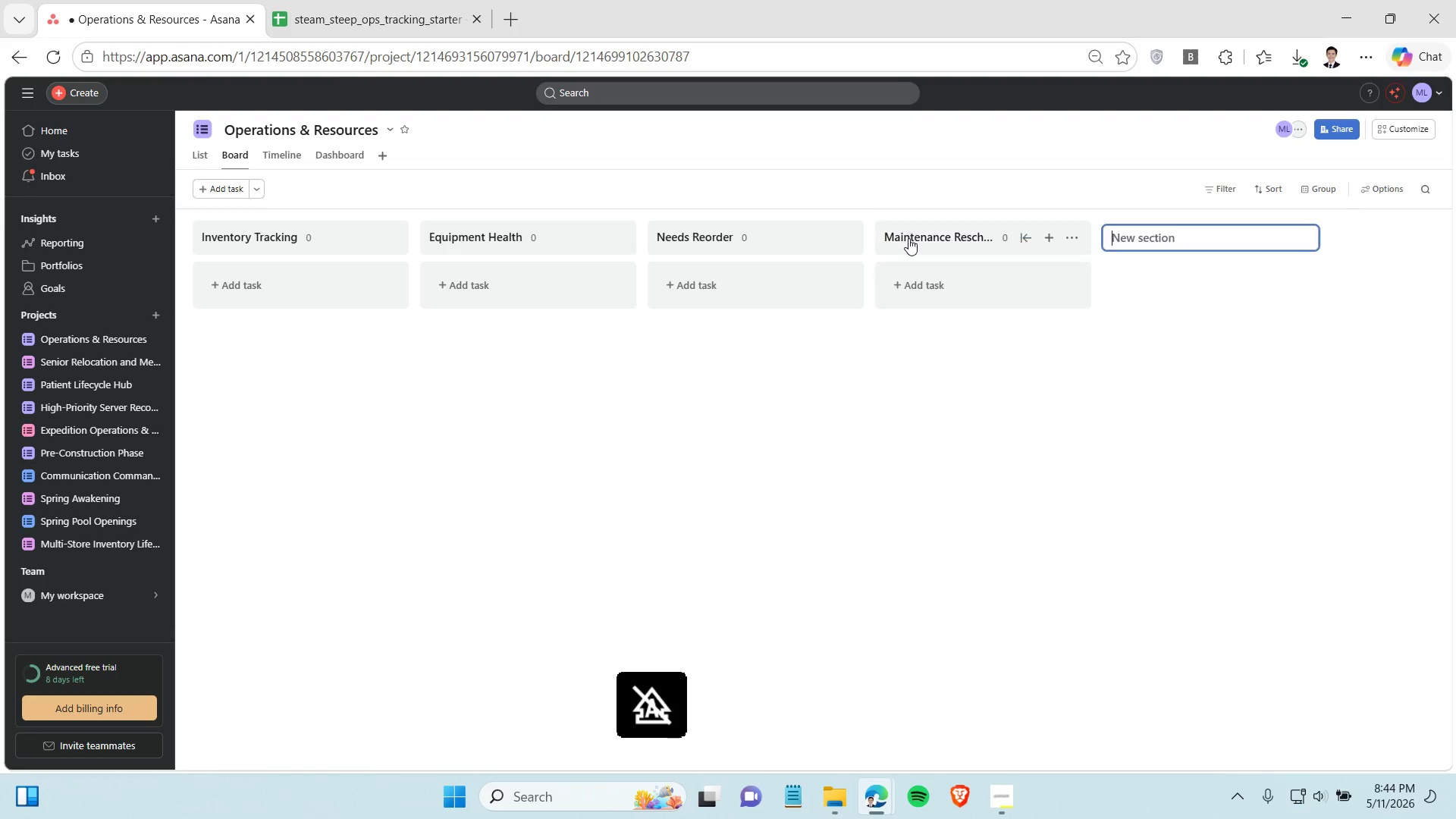 
key(Enter)
 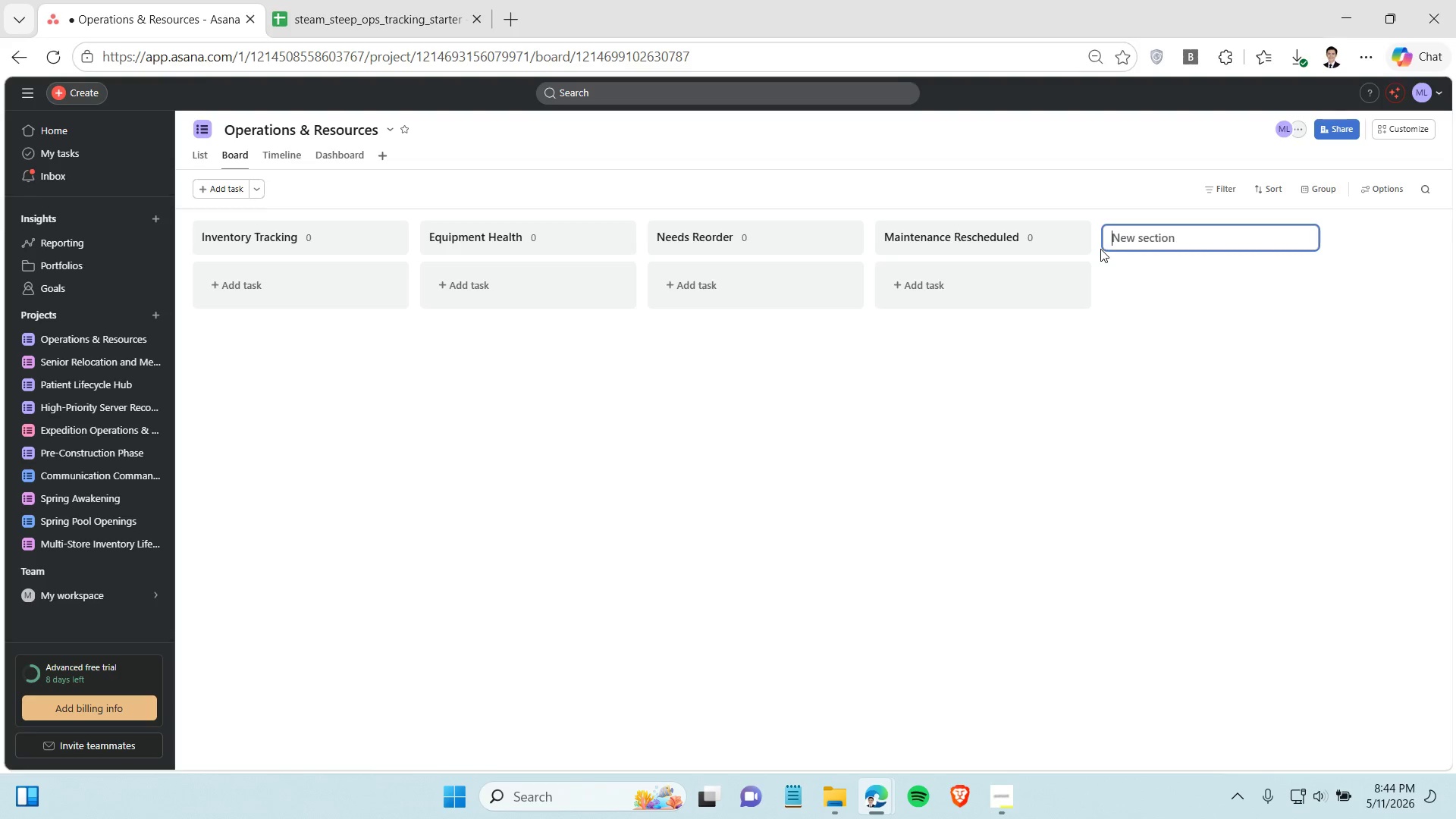 
type(In Service)
 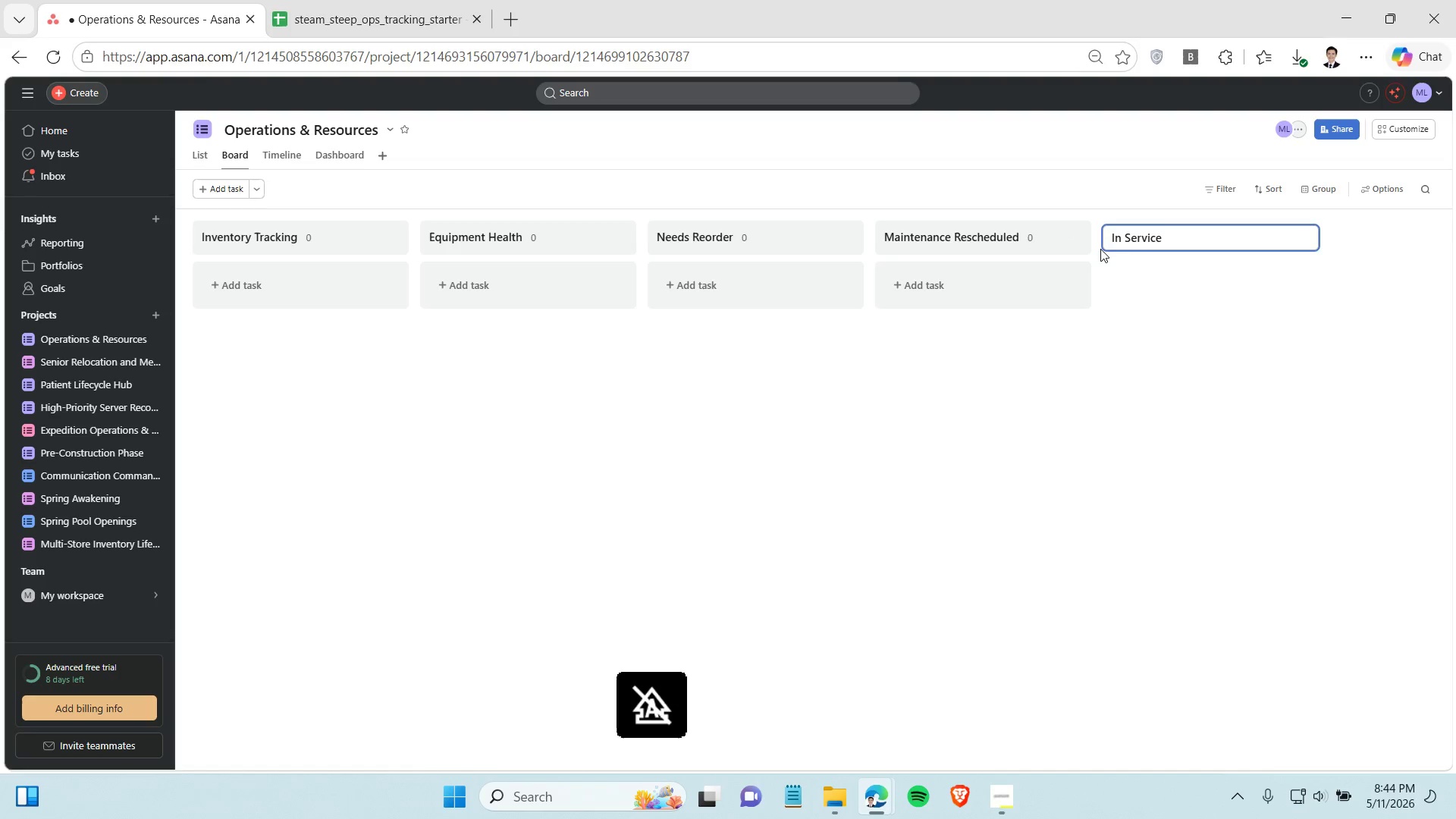 
key(Enter)
 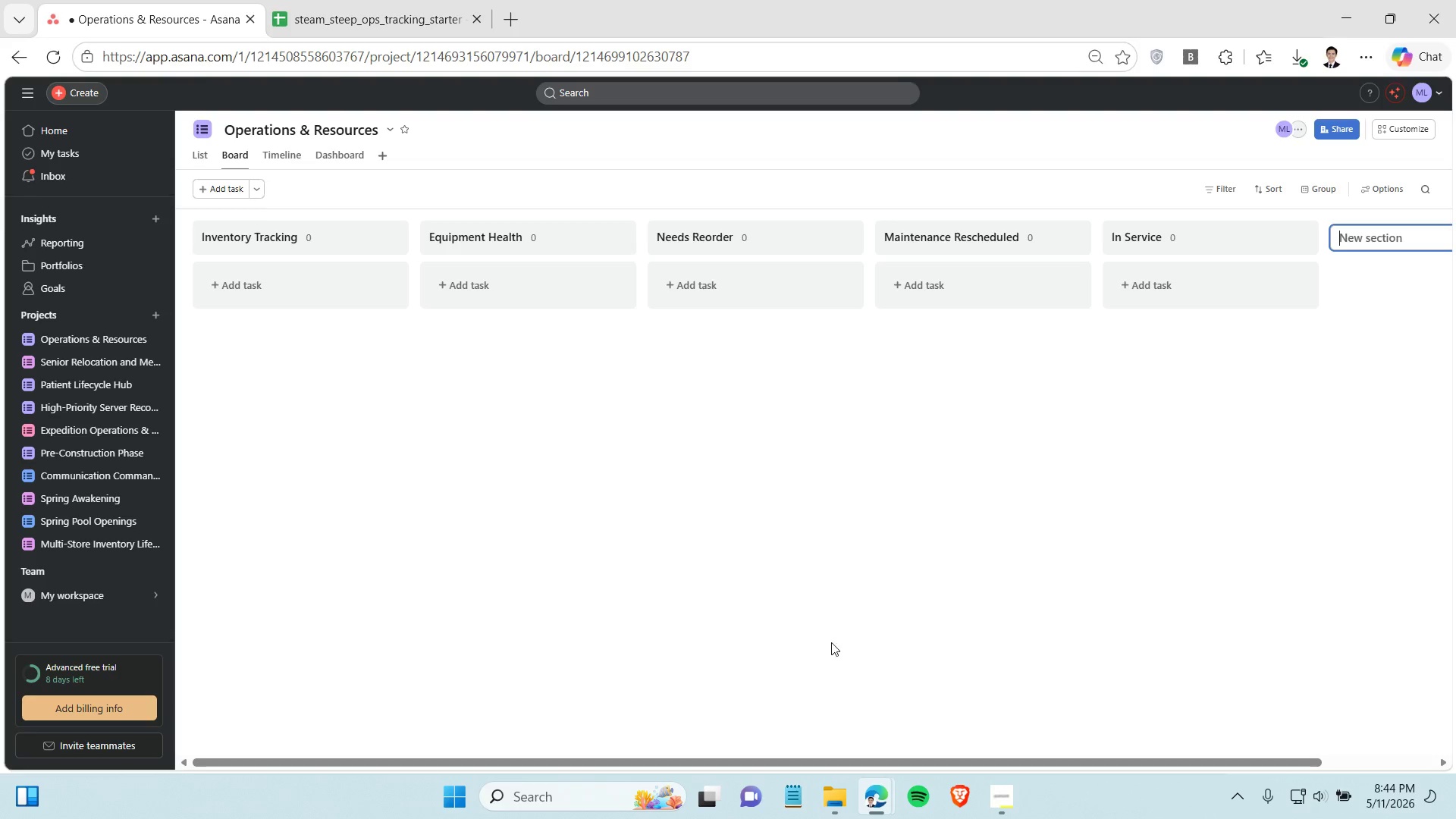 
left_click_drag(start_coordinate=[785, 758], to_coordinate=[997, 730])
 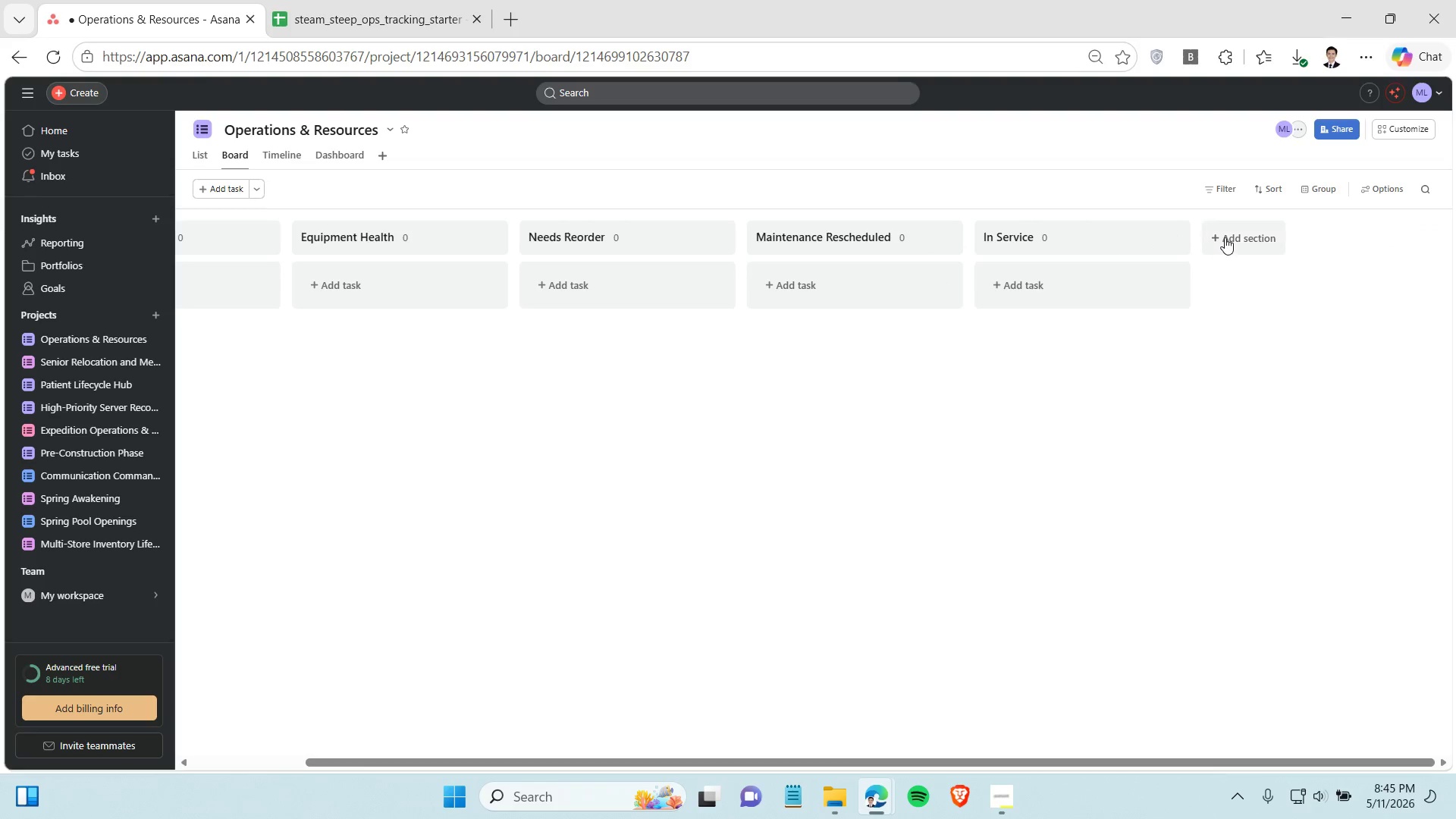 
left_click([1225, 237])
 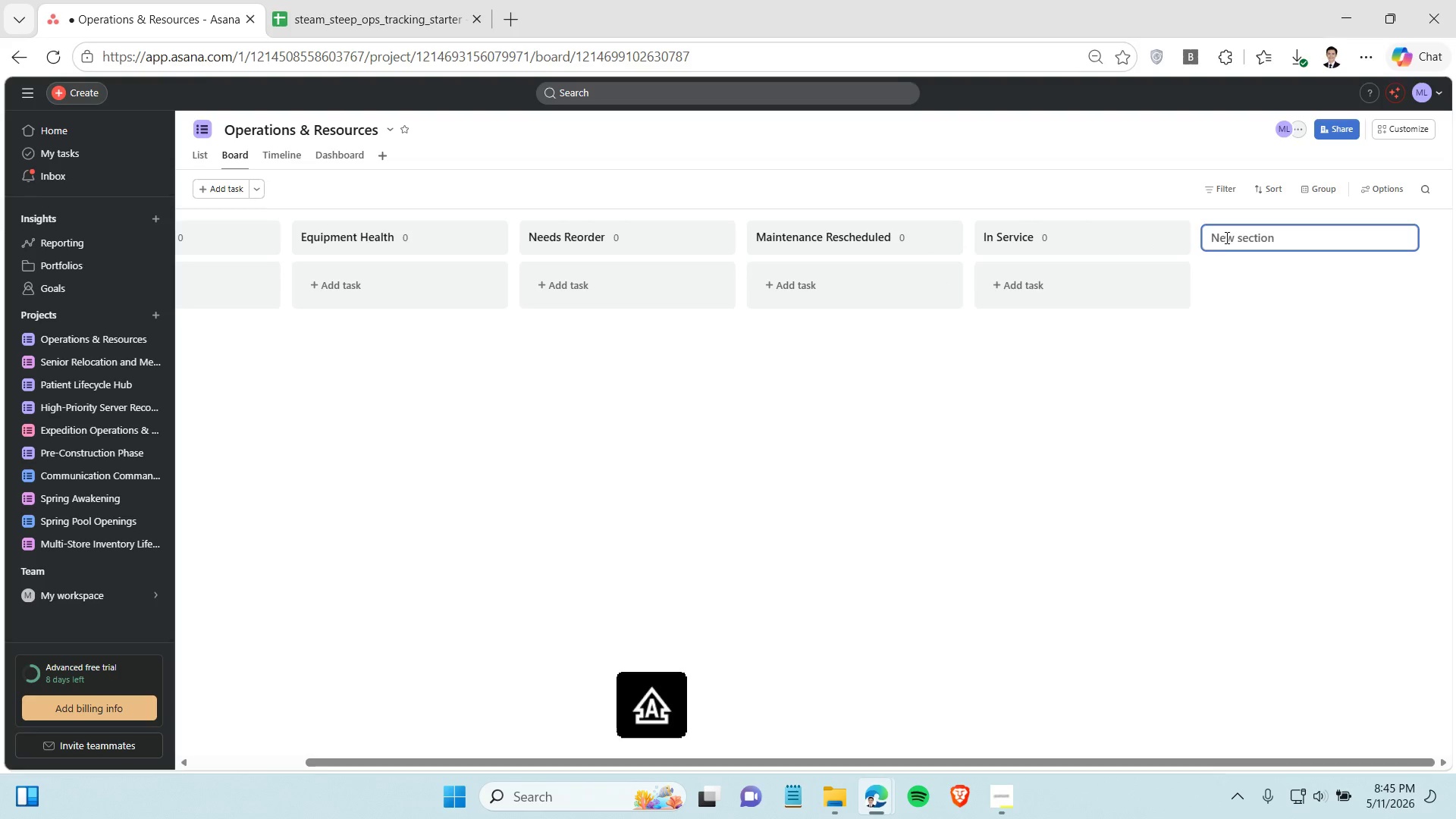 
type(Completed Maintenace)
 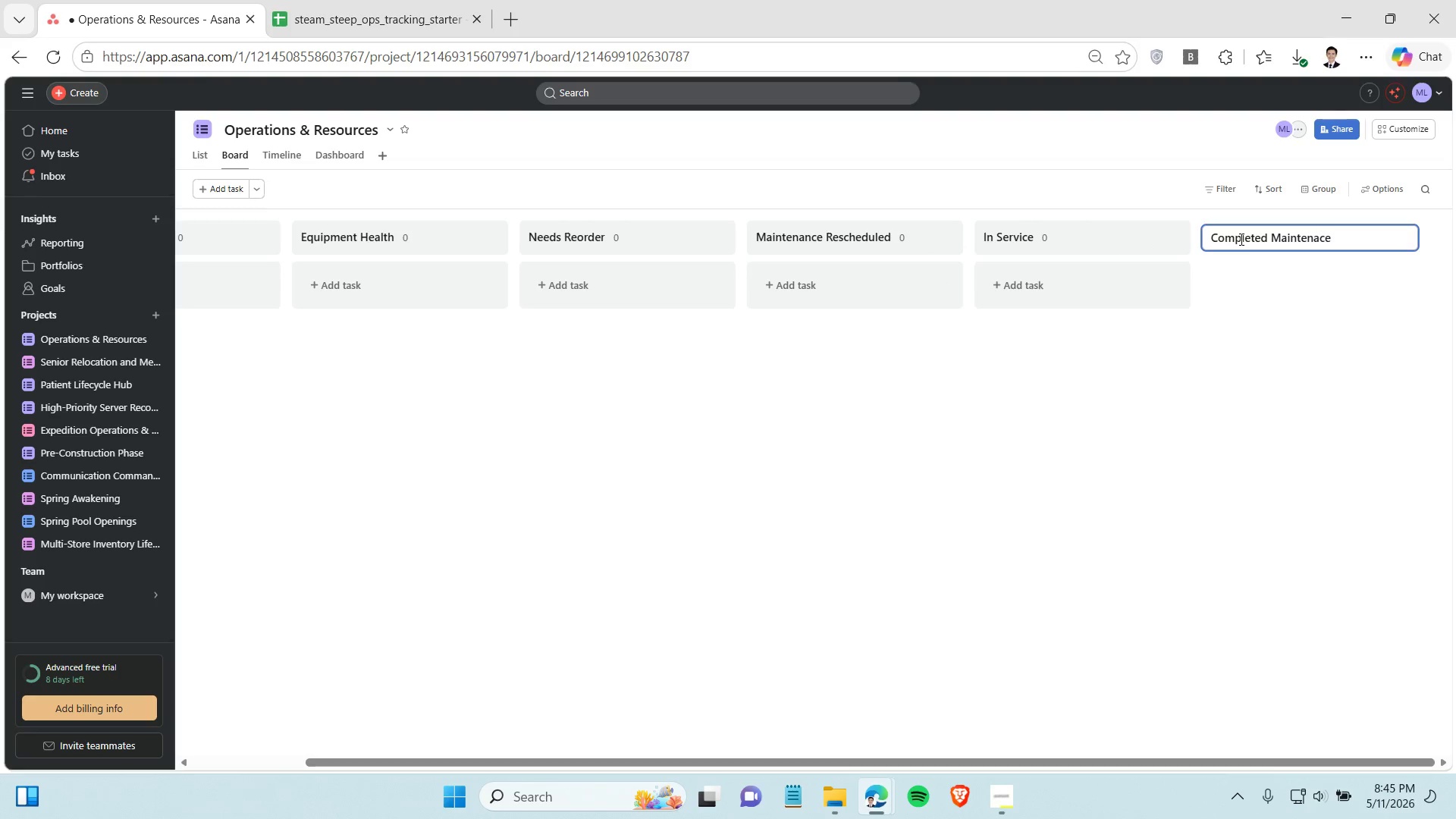 
key(Backspace)
key(Backspace)
type(nce)
 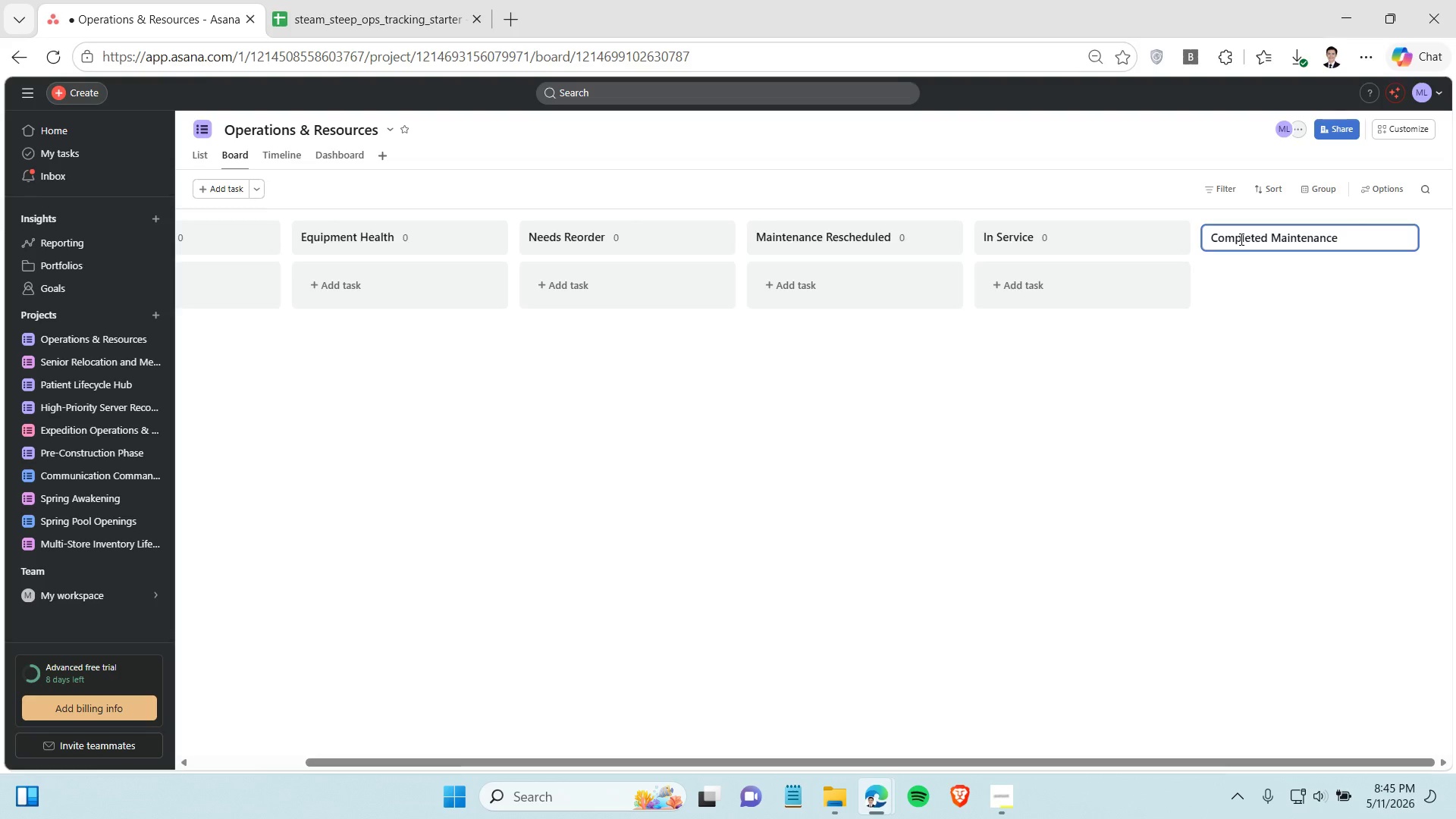 
key(Enter)
 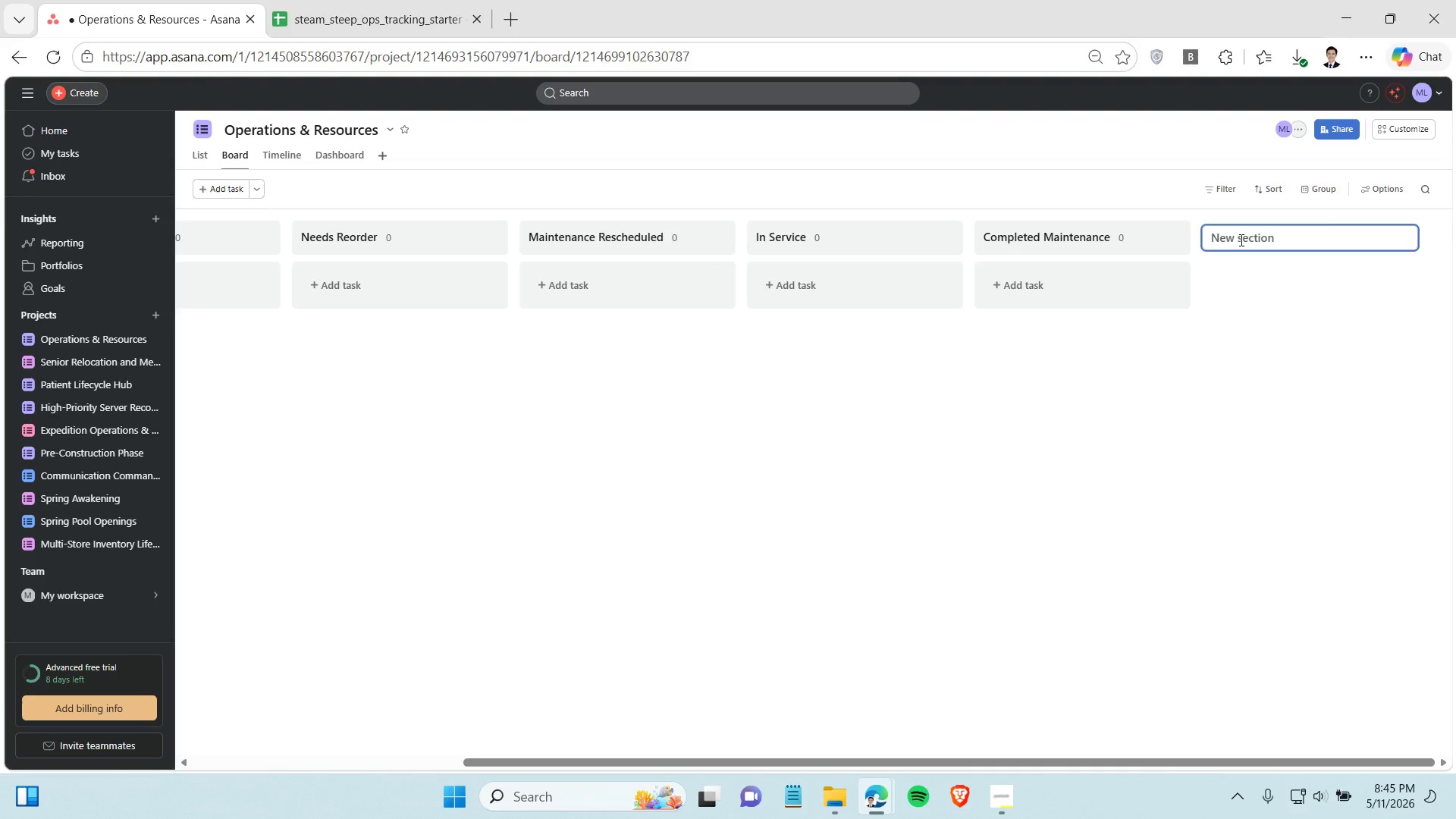 
type(Critical Attention)
 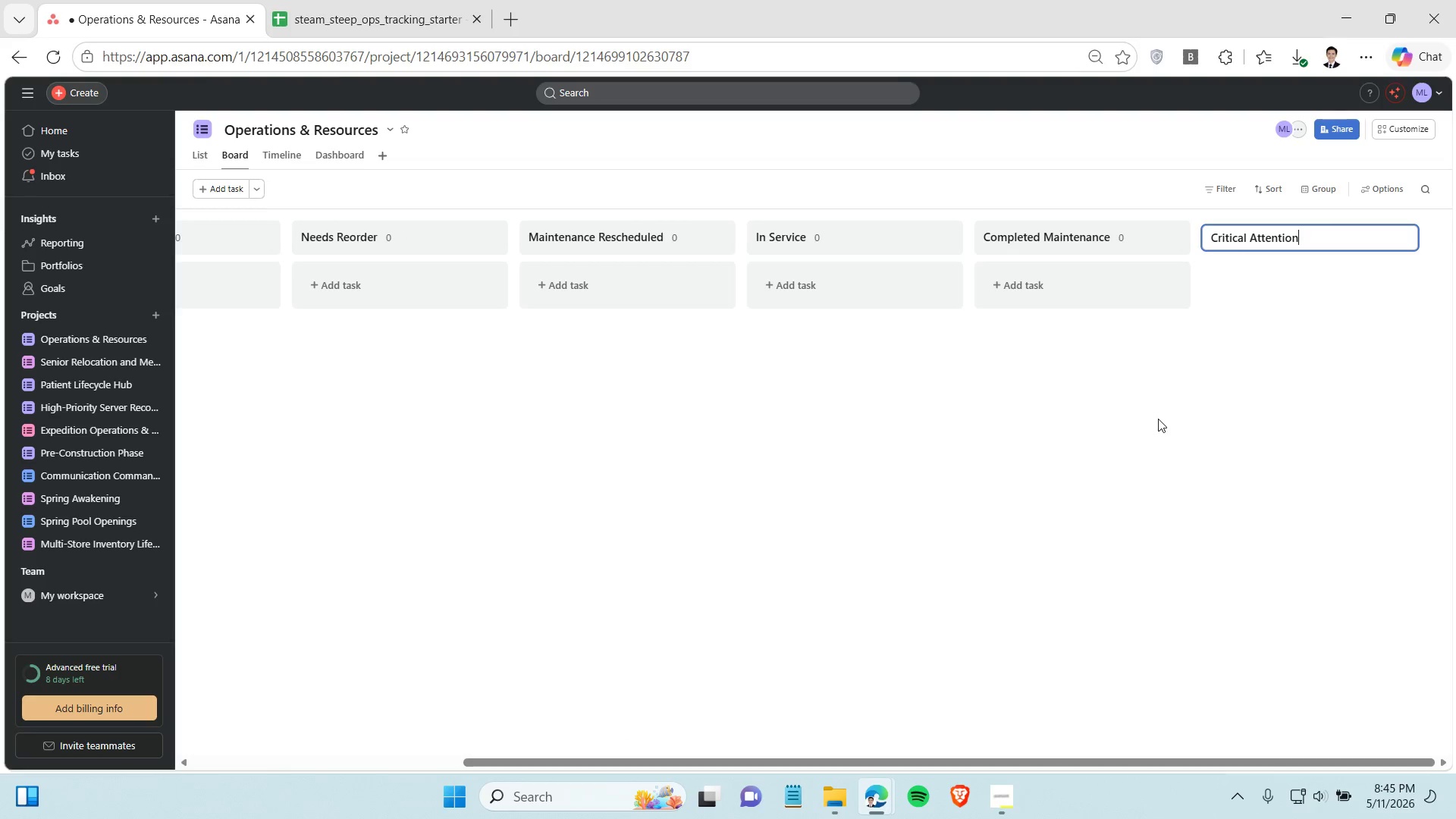 
left_click([1158, 419])
 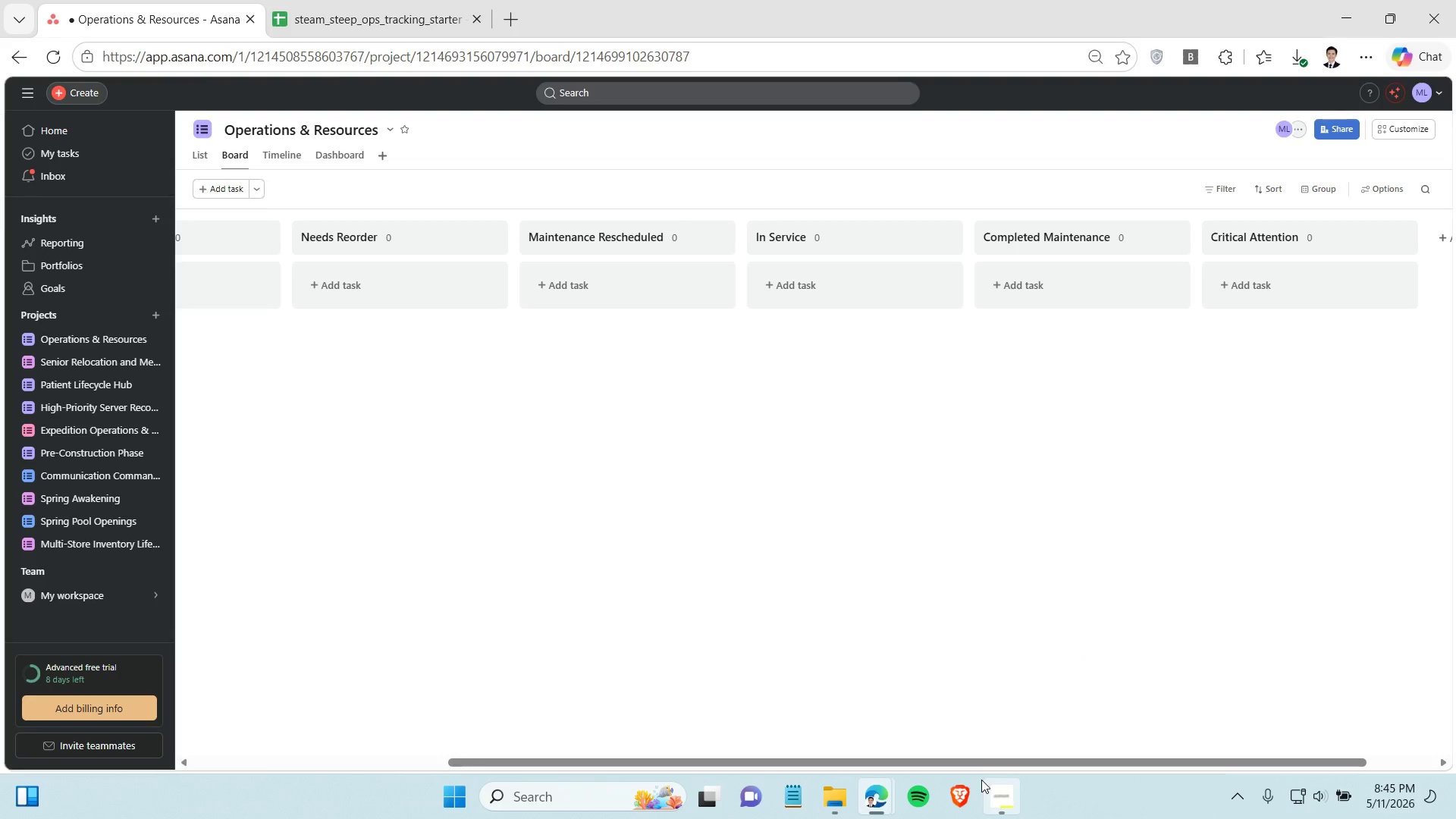 
left_click_drag(start_coordinate=[981, 760], to_coordinate=[327, 717])
 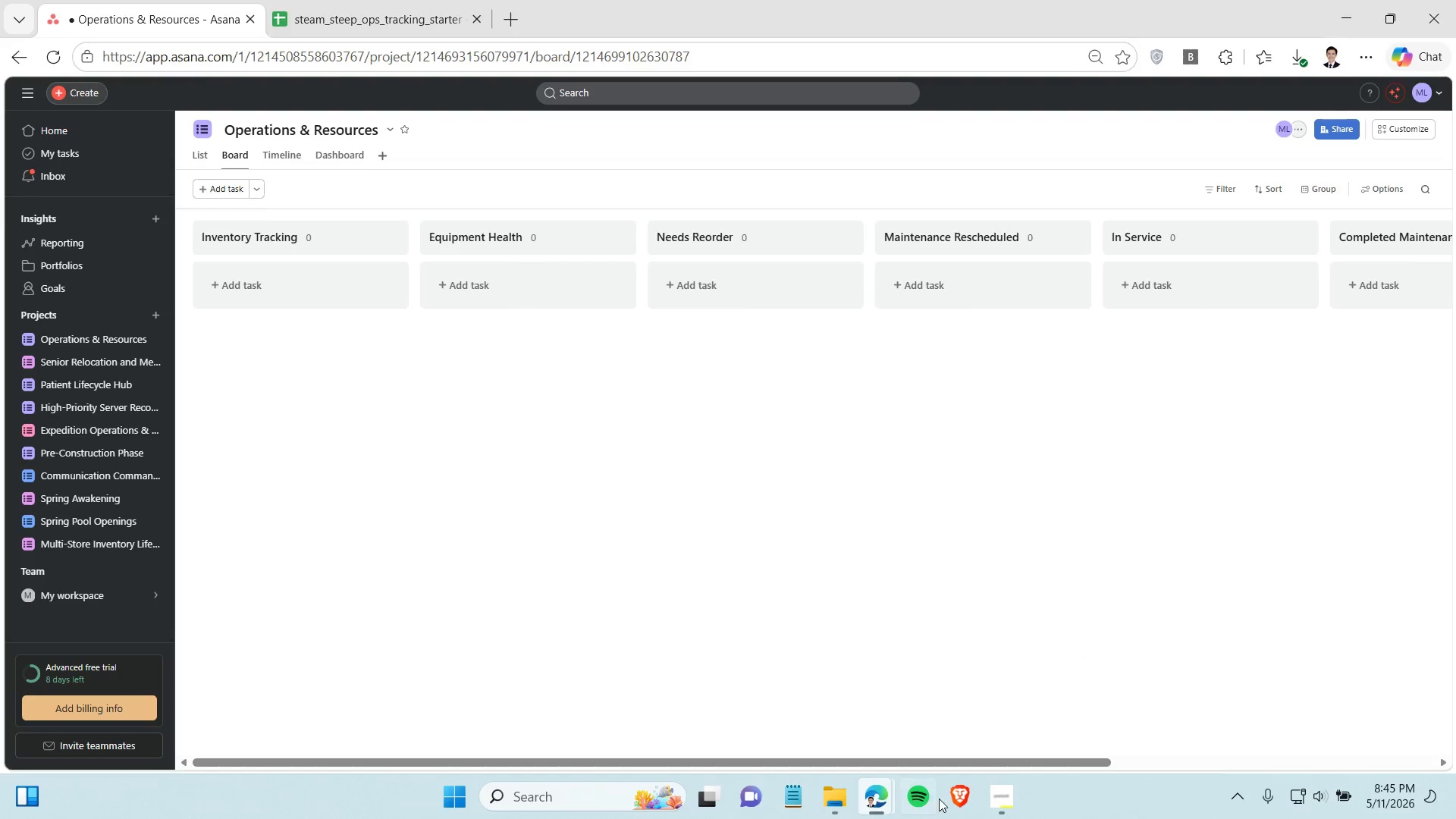 
left_click([1009, 804])